 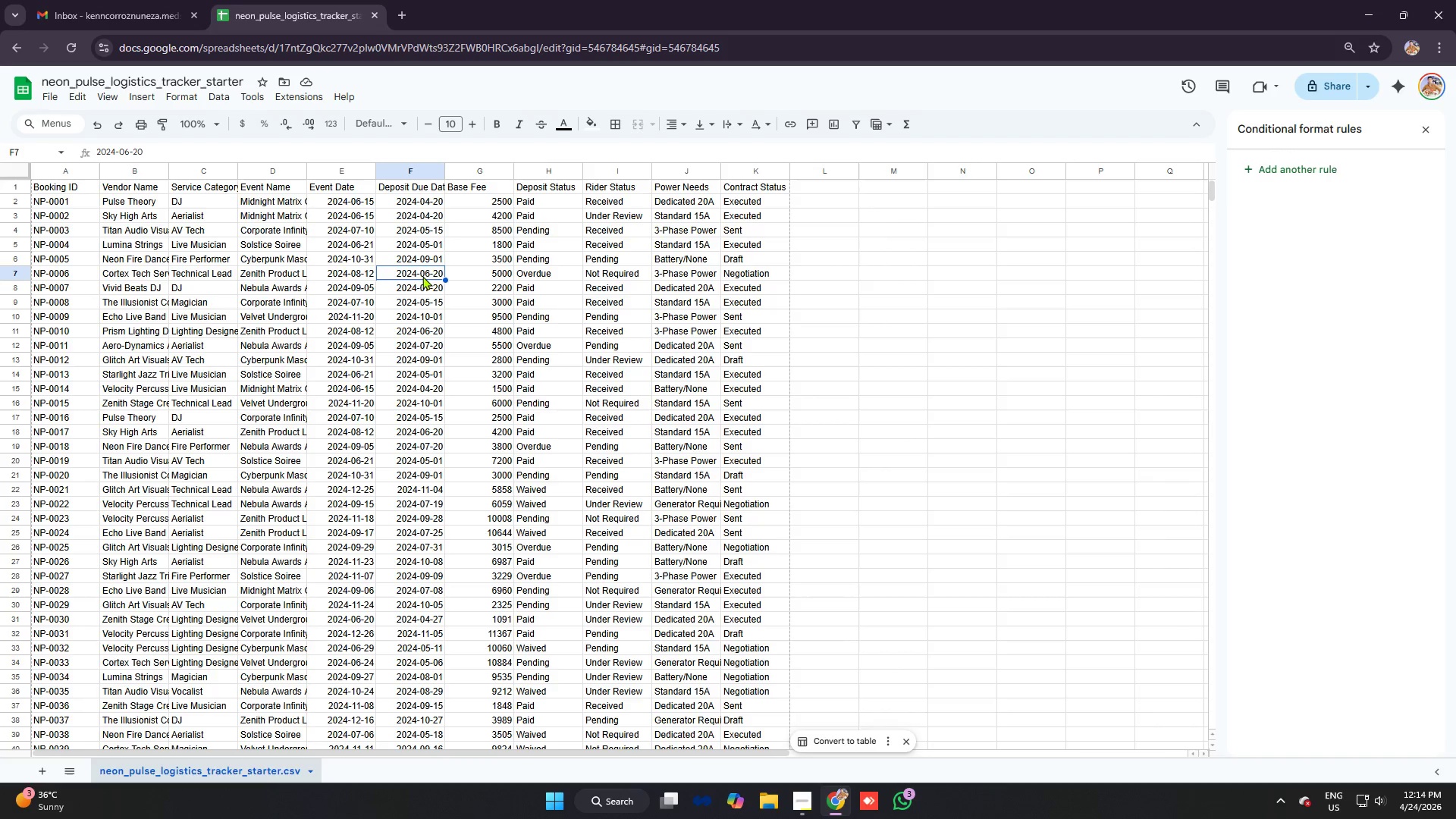 
left_click([533, 243])
 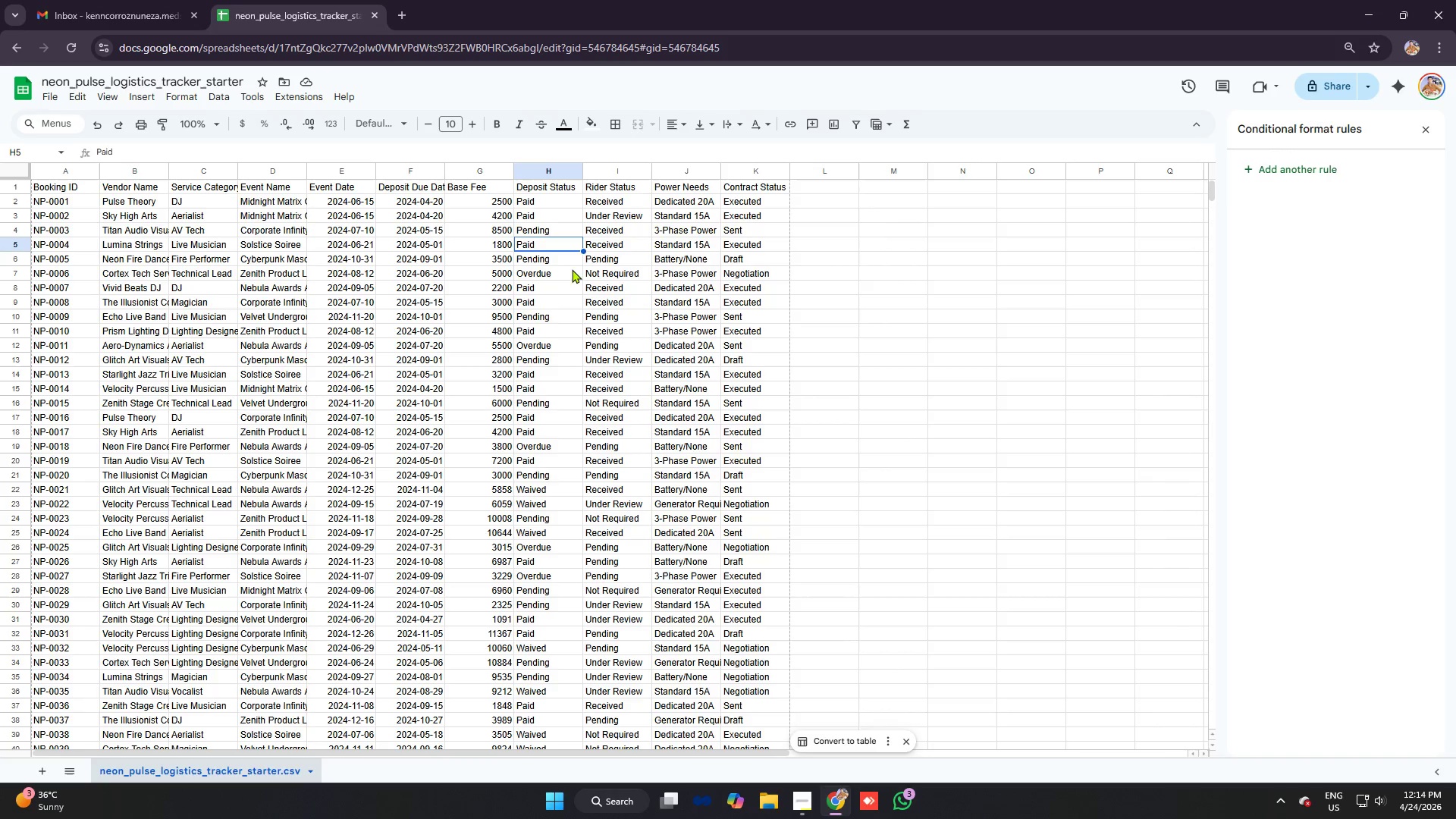 
key(Alt+AltLeft)
 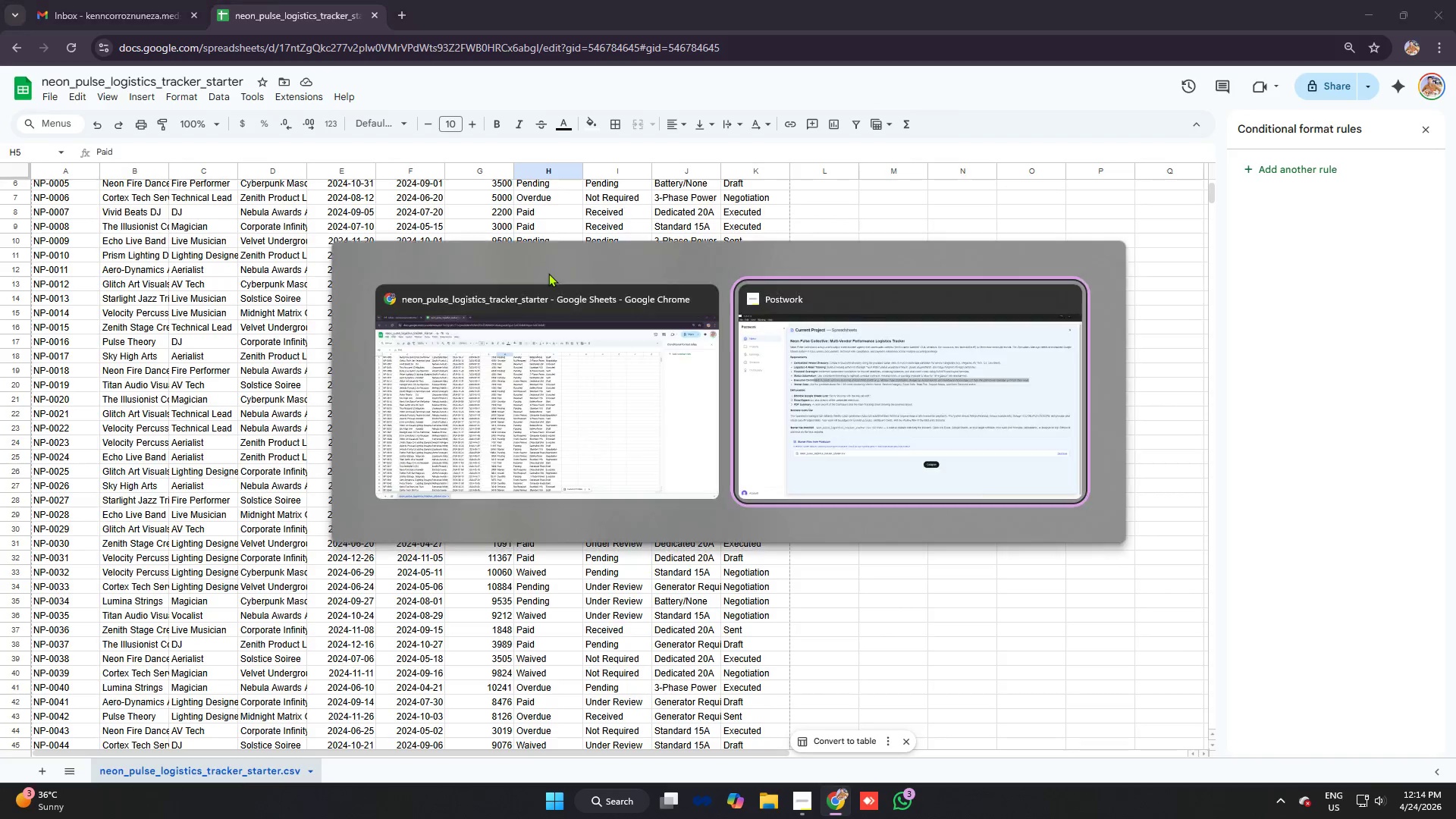 
key(Alt+Tab)
 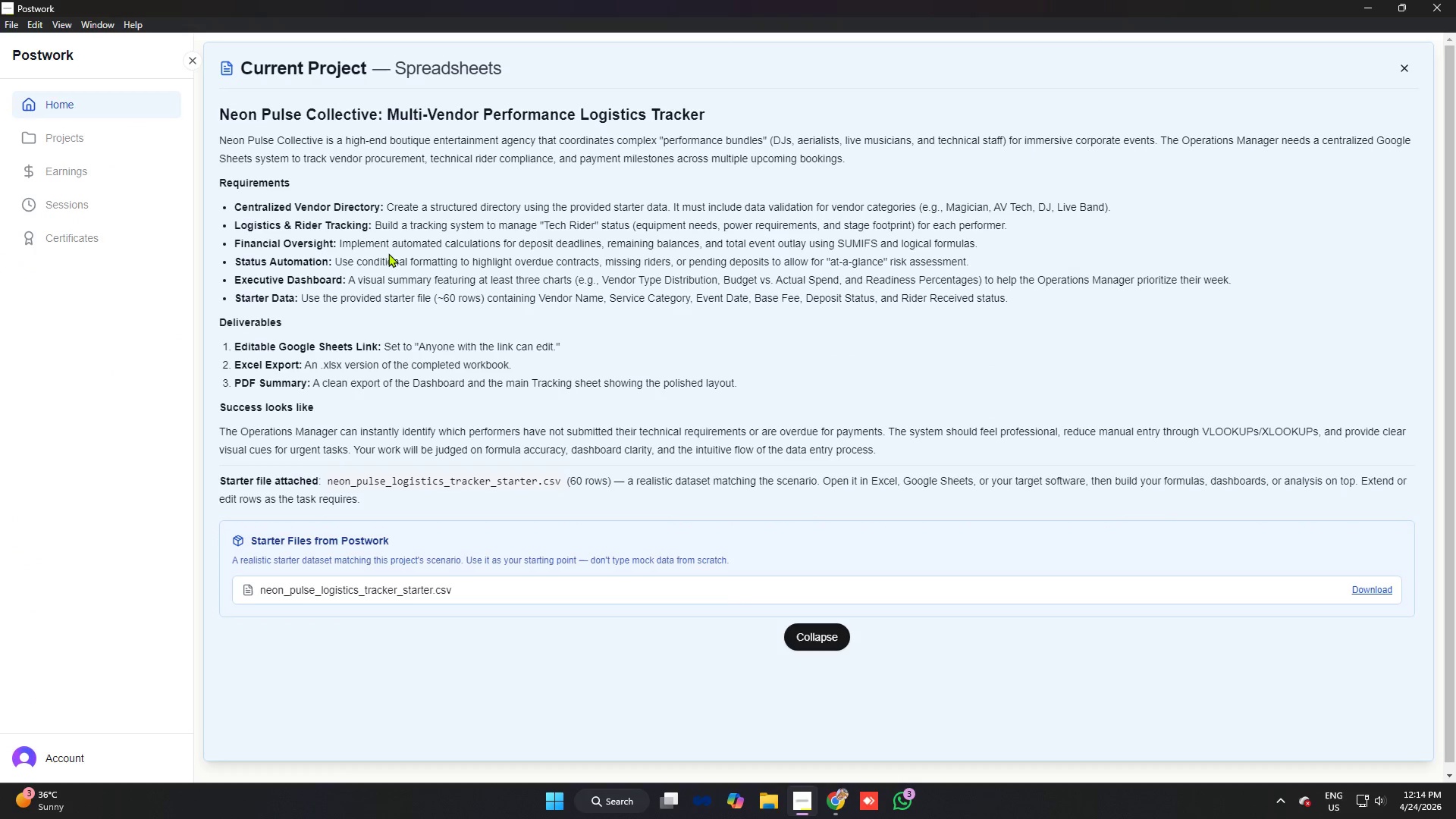 
scroll: coordinate [548, 273], scroll_direction: down, amount: 1.0